 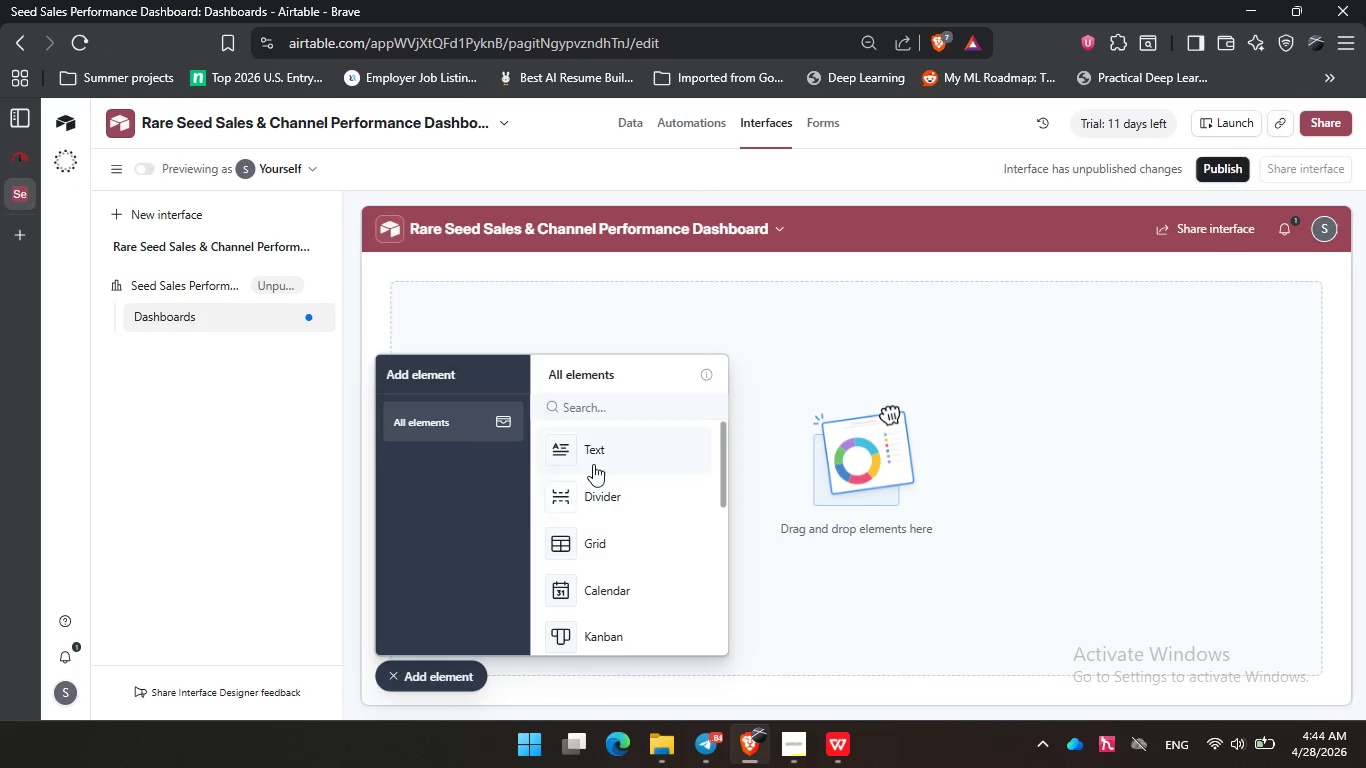 
left_click([590, 405])
 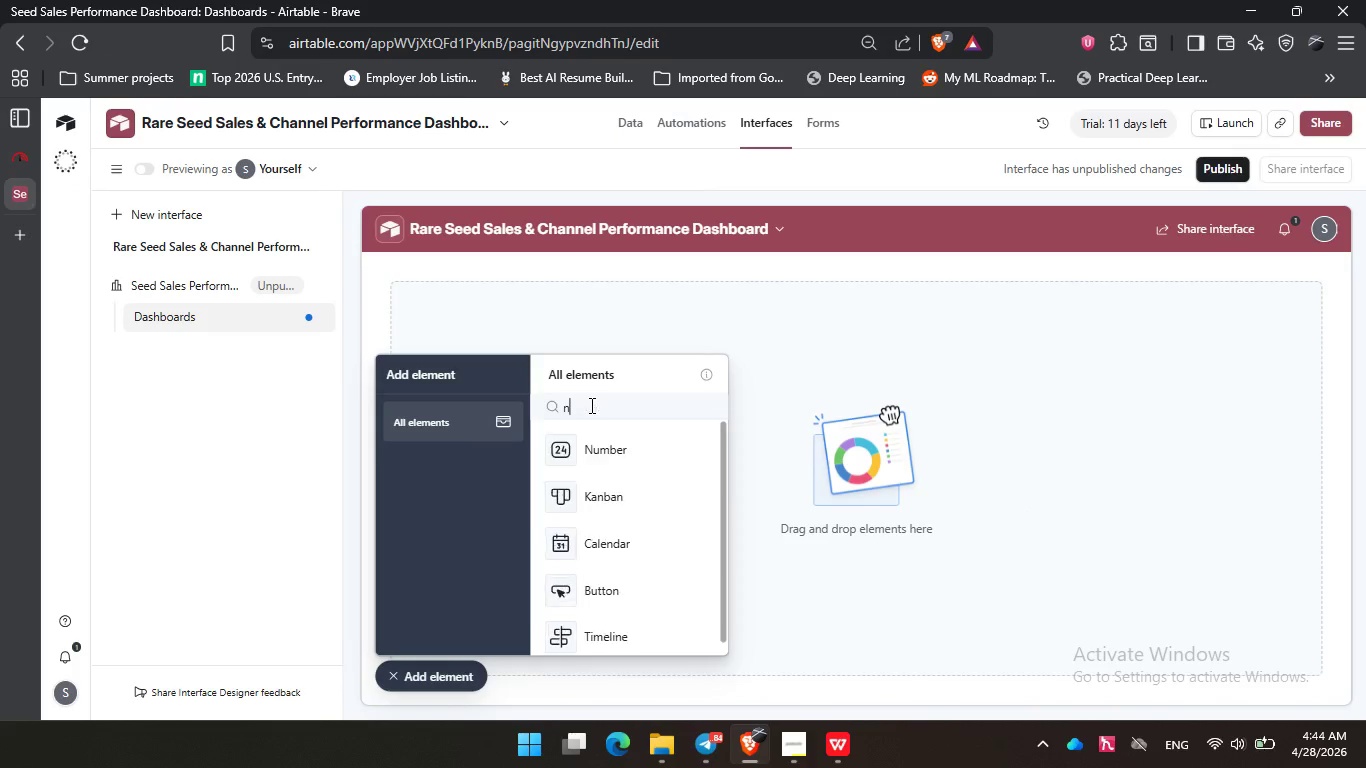 
type(nu)
 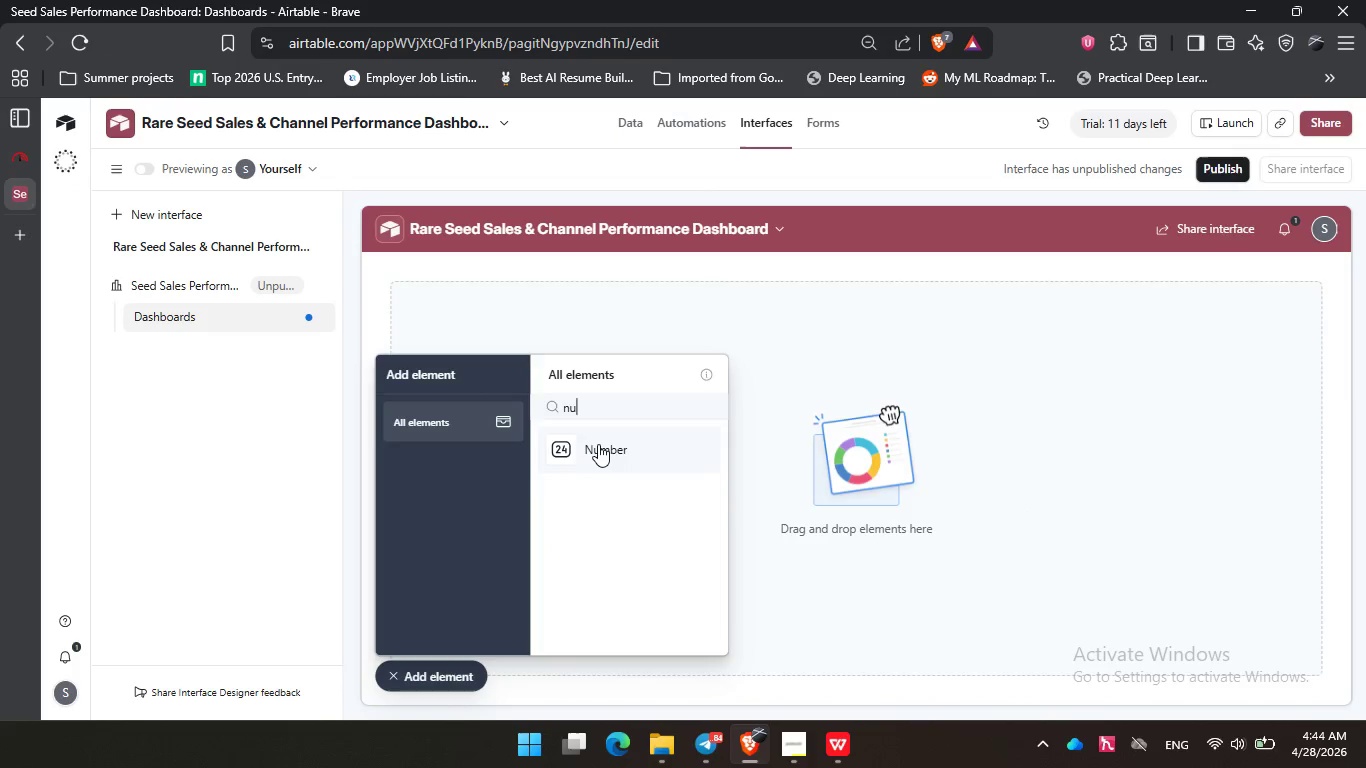 
left_click([598, 444])
 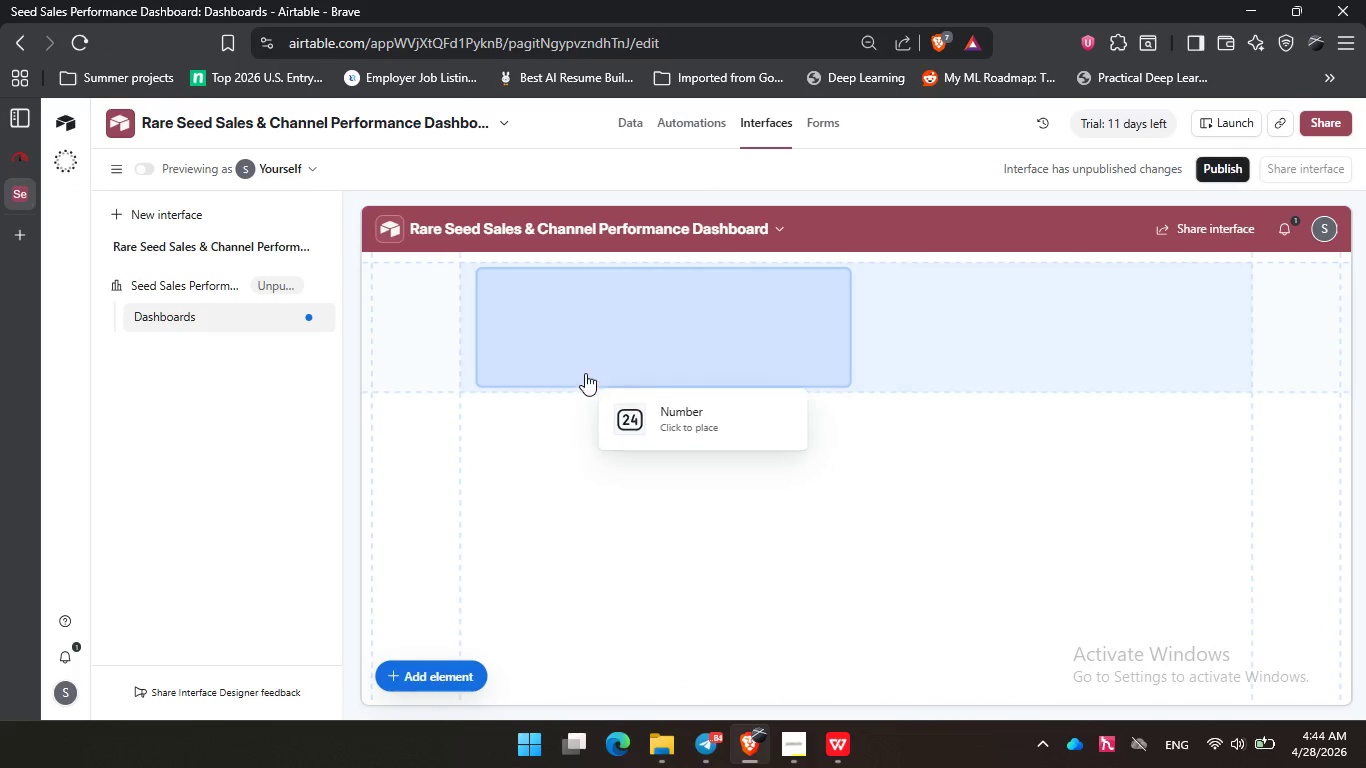 
left_click([582, 365])
 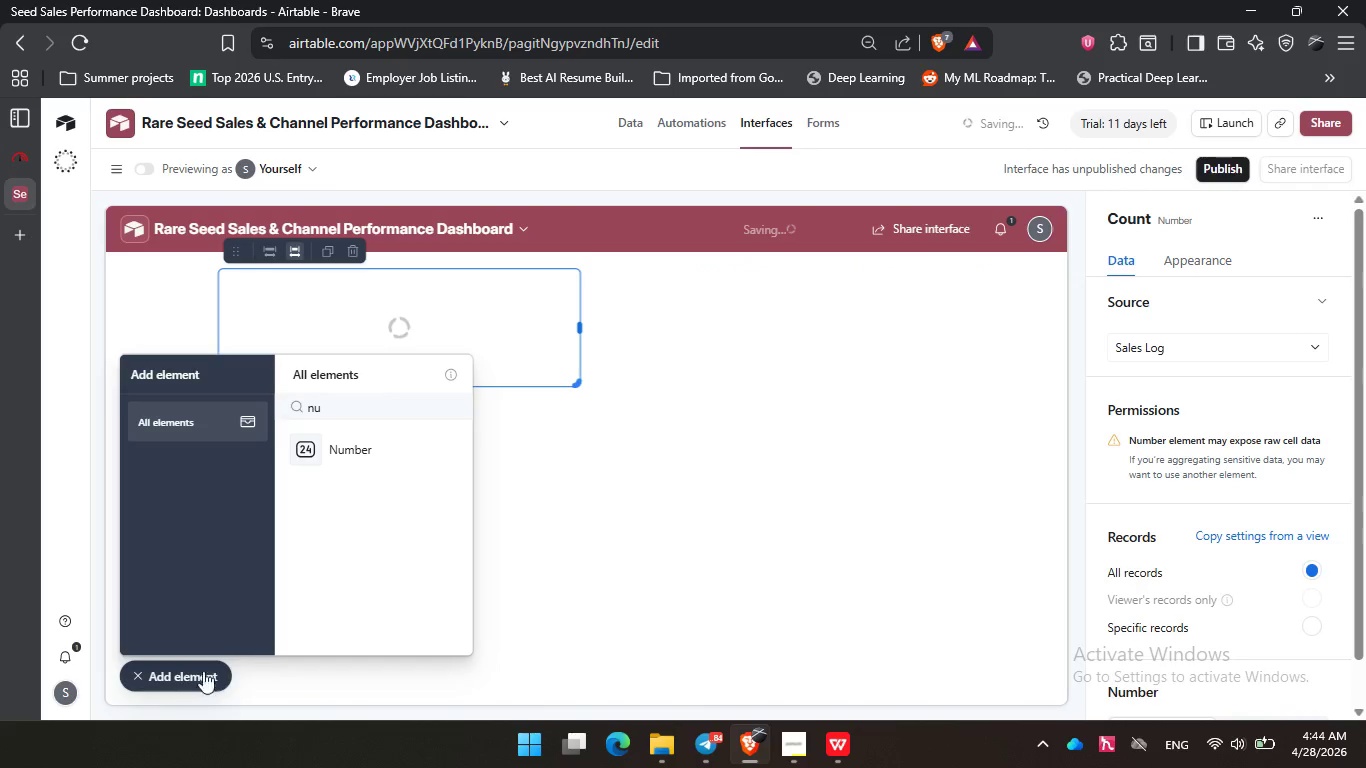 
left_click([178, 673])
 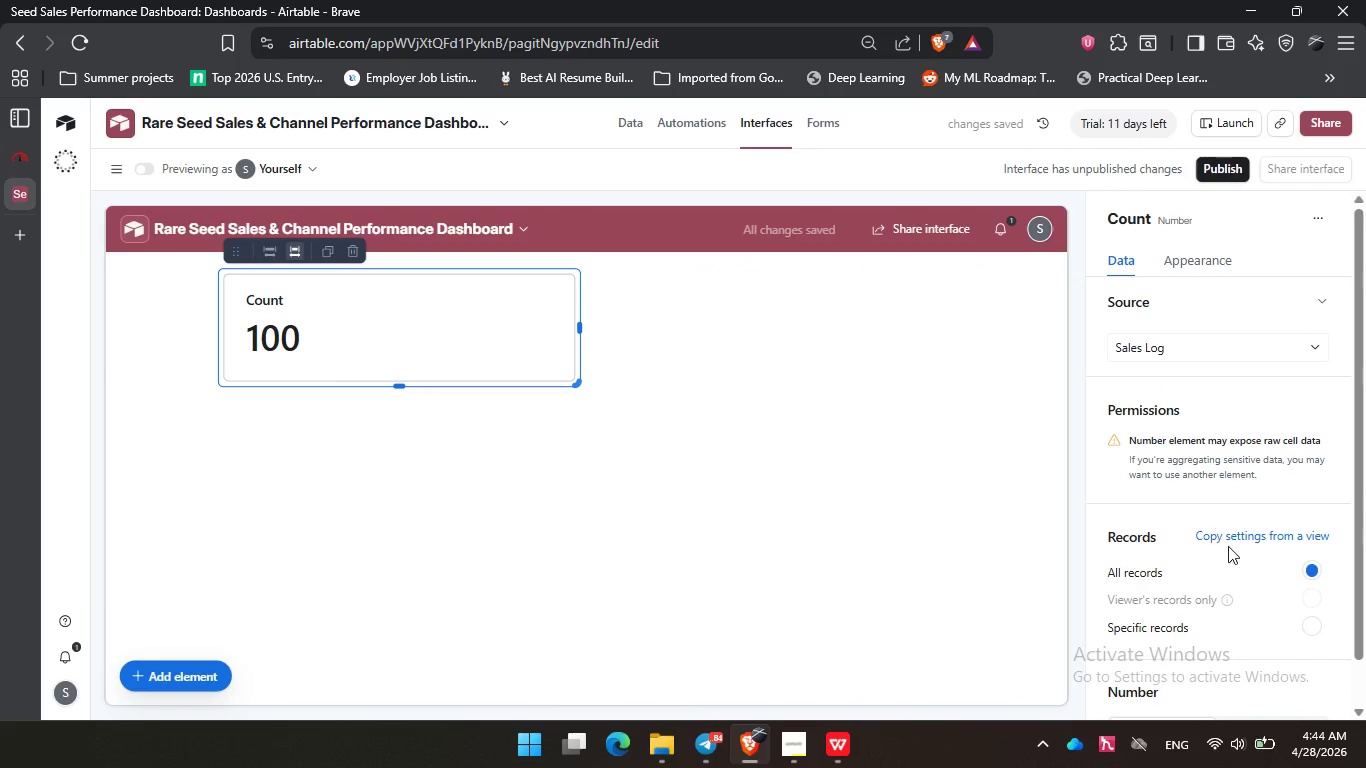 
scroll: coordinate [1229, 546], scroll_direction: down, amount: 3.0
 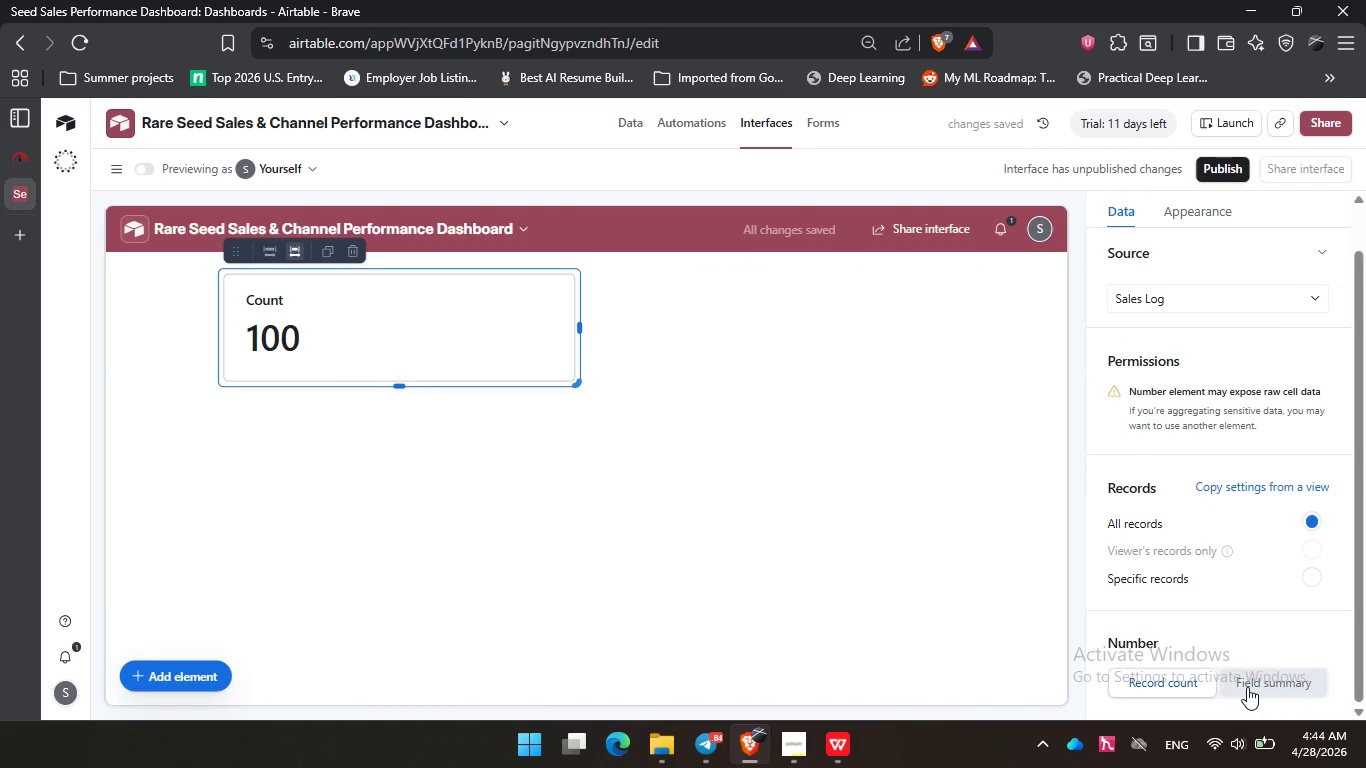 
left_click([1248, 687])
 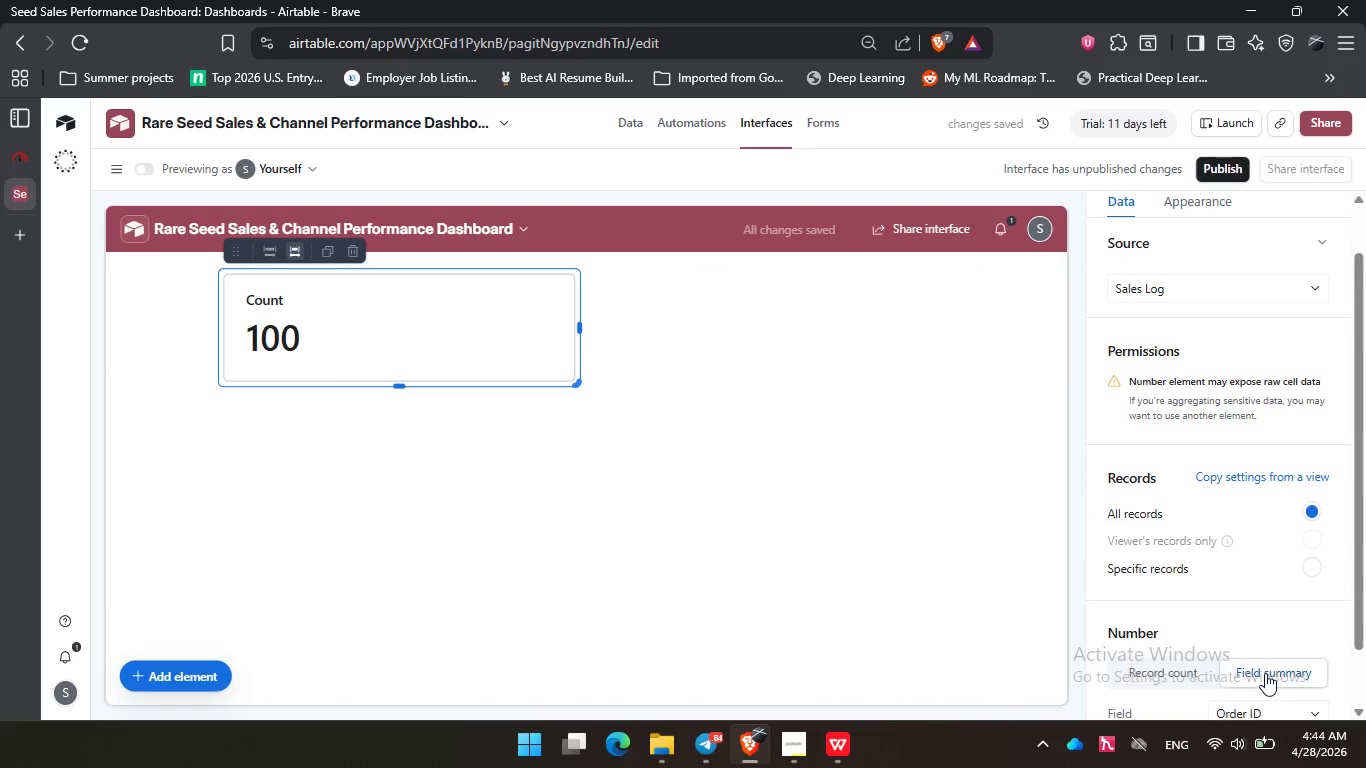 
scroll: coordinate [1265, 673], scroll_direction: down, amount: 4.0
 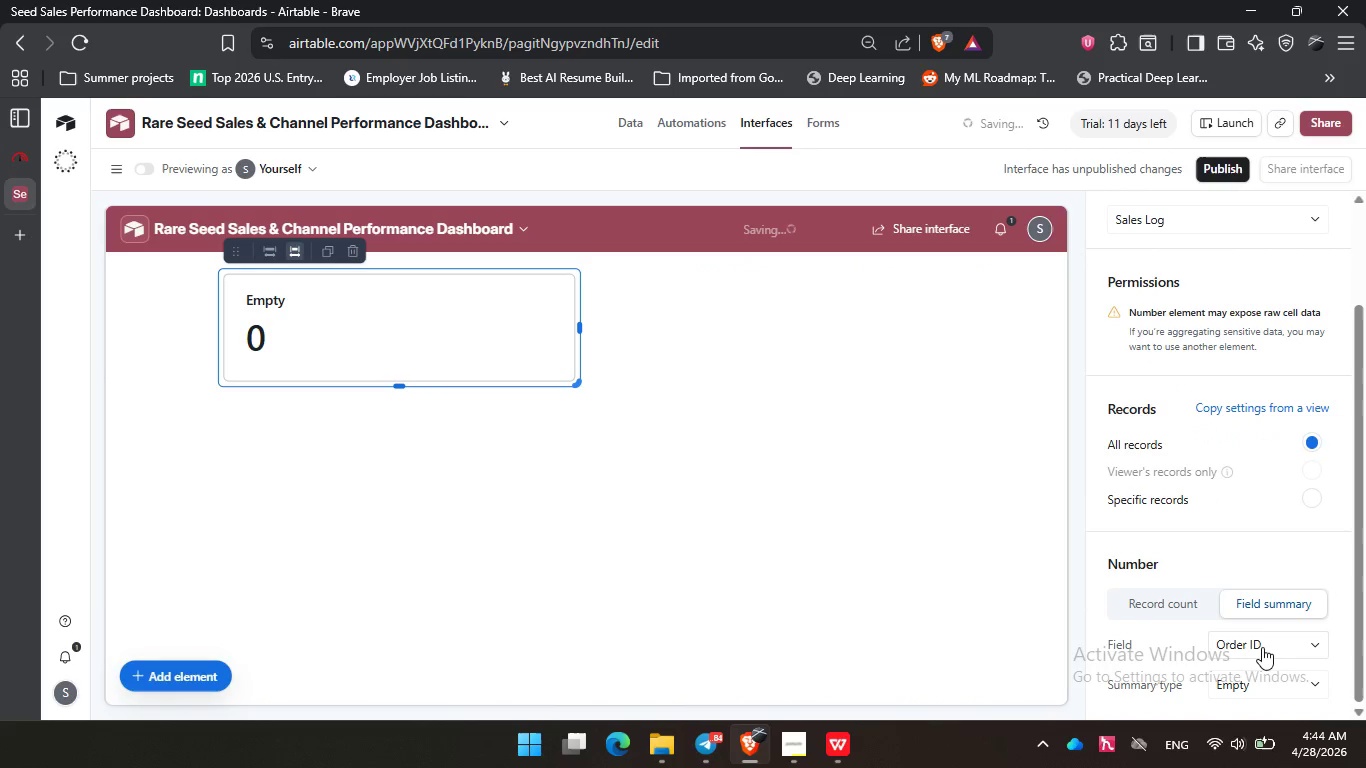 
left_click([1262, 647])
 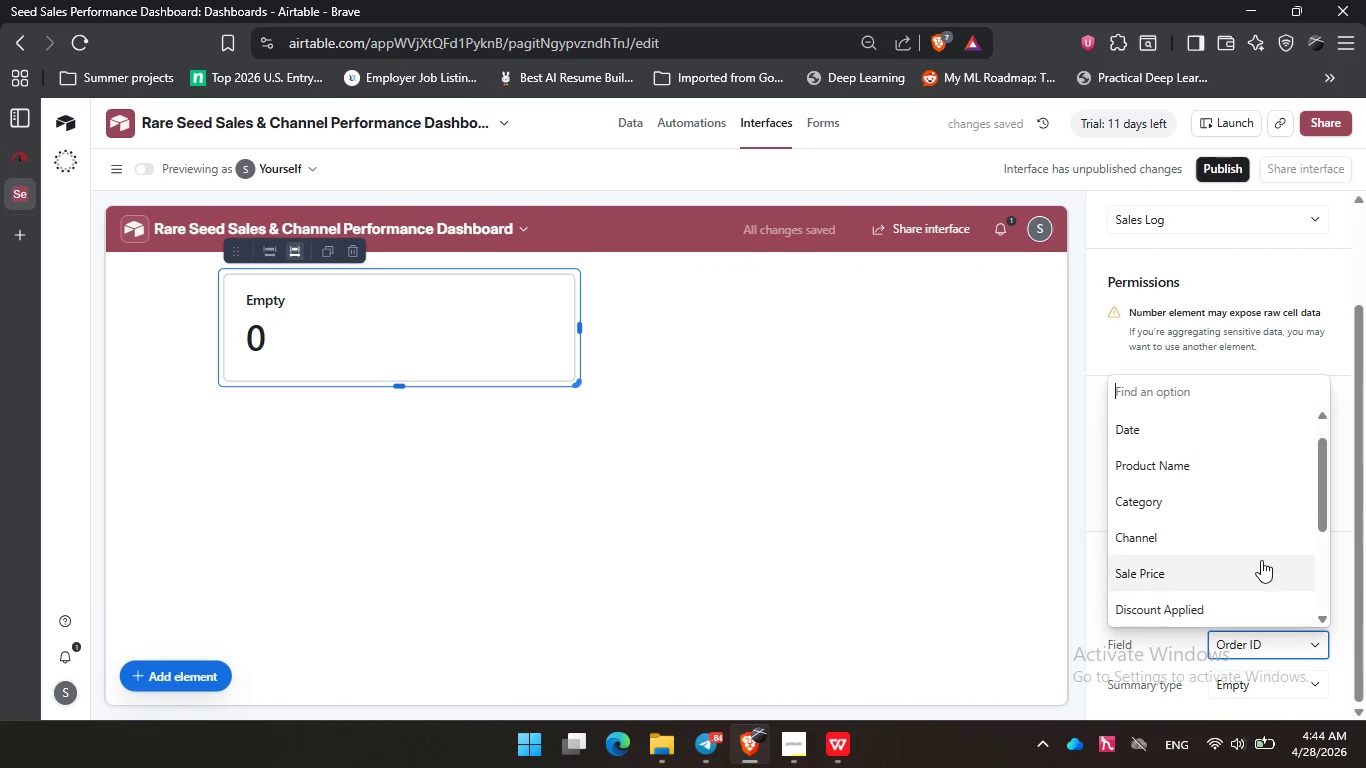 
scroll: coordinate [1261, 560], scroll_direction: down, amount: 3.0
 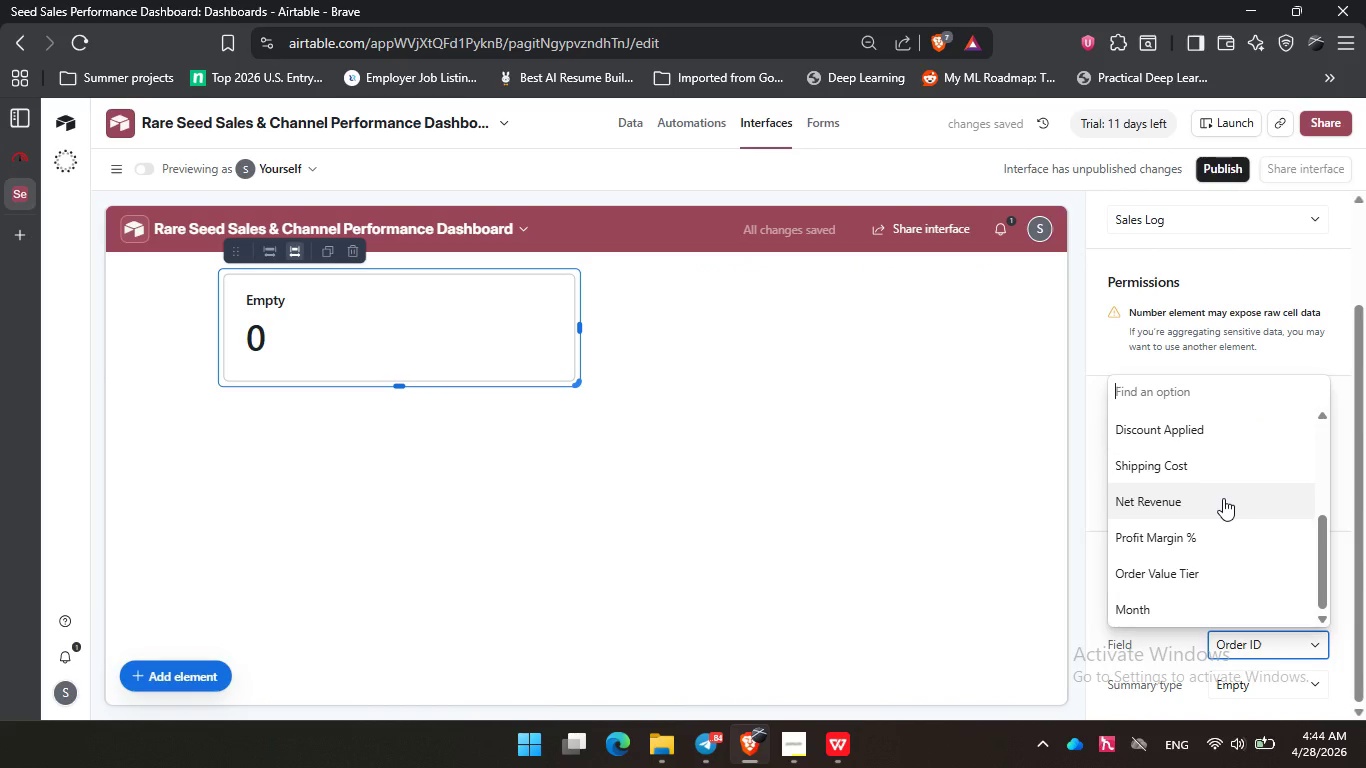 
left_click([1223, 498])
 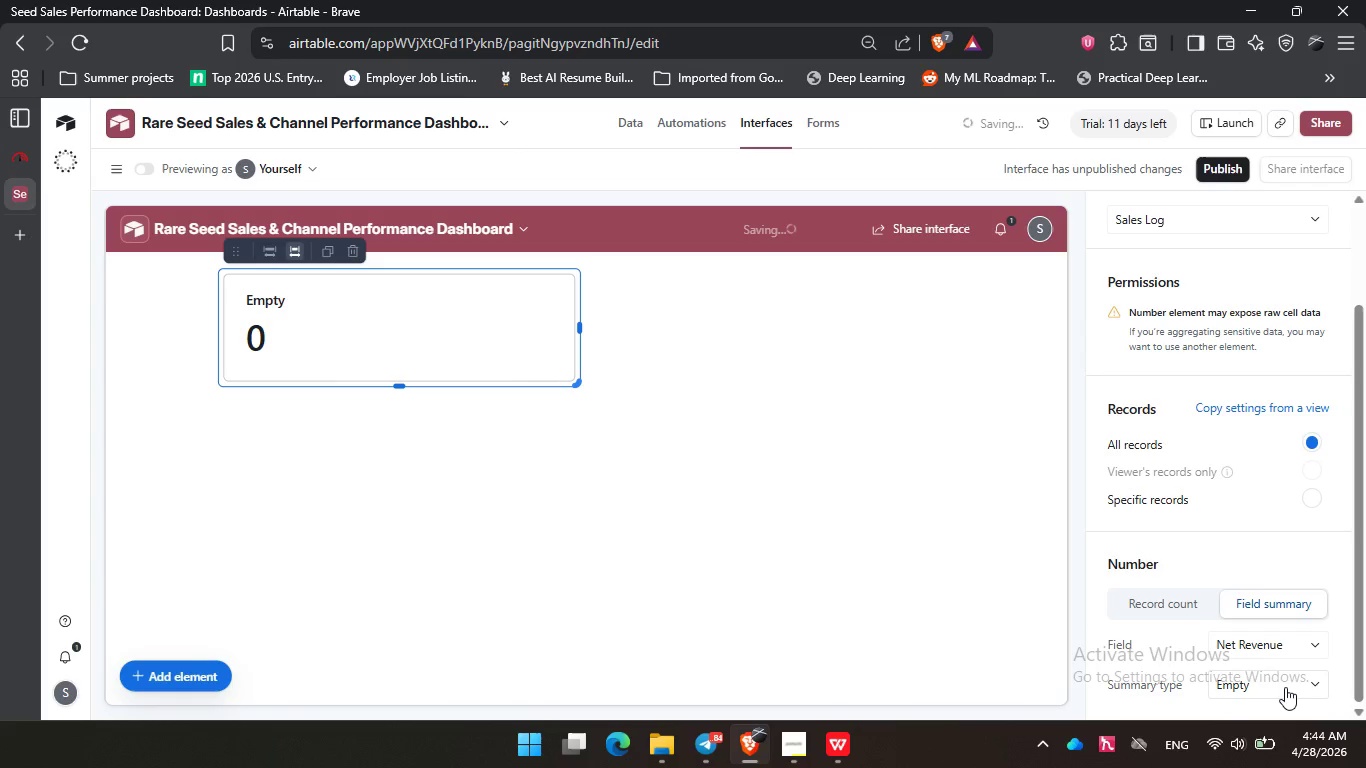 
left_click([1285, 687])
 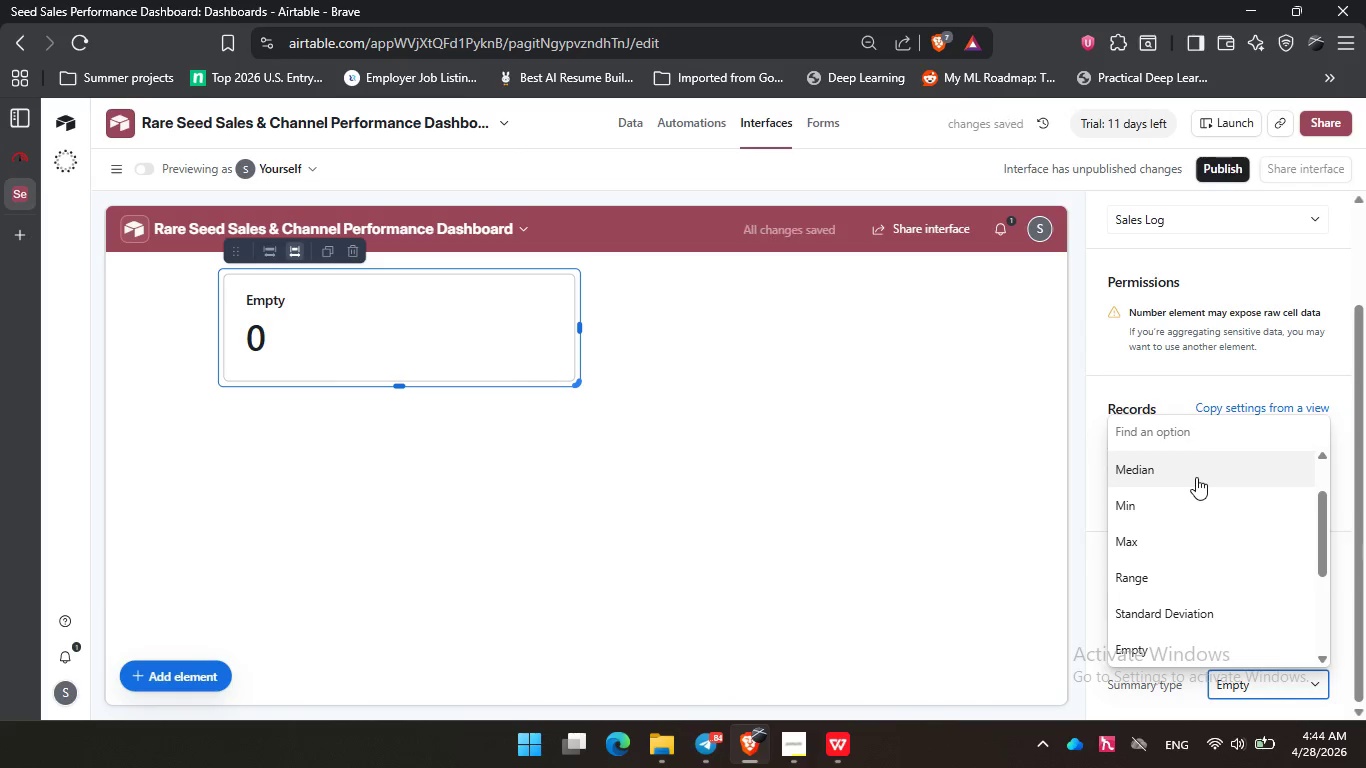 
scroll: coordinate [1196, 481], scroll_direction: up, amount: 1.0
 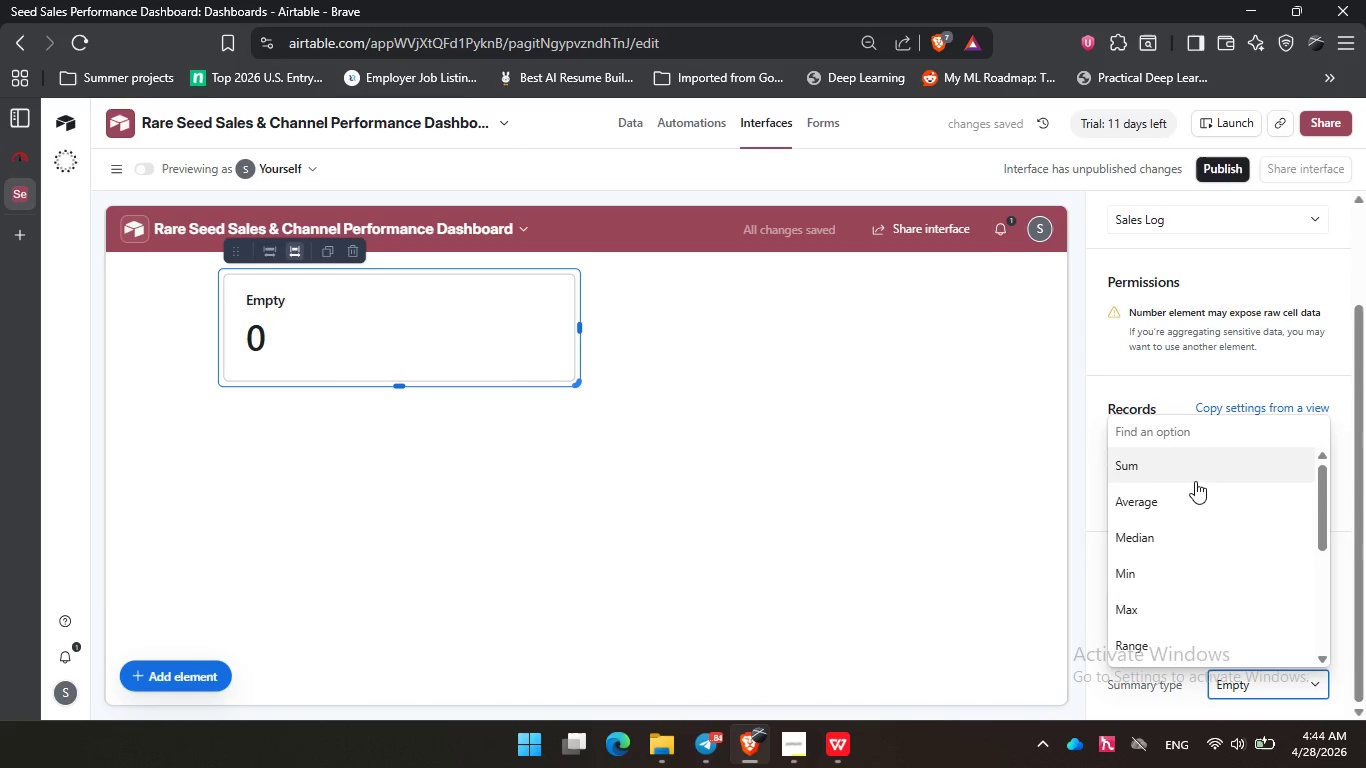 
left_click([1195, 481])
 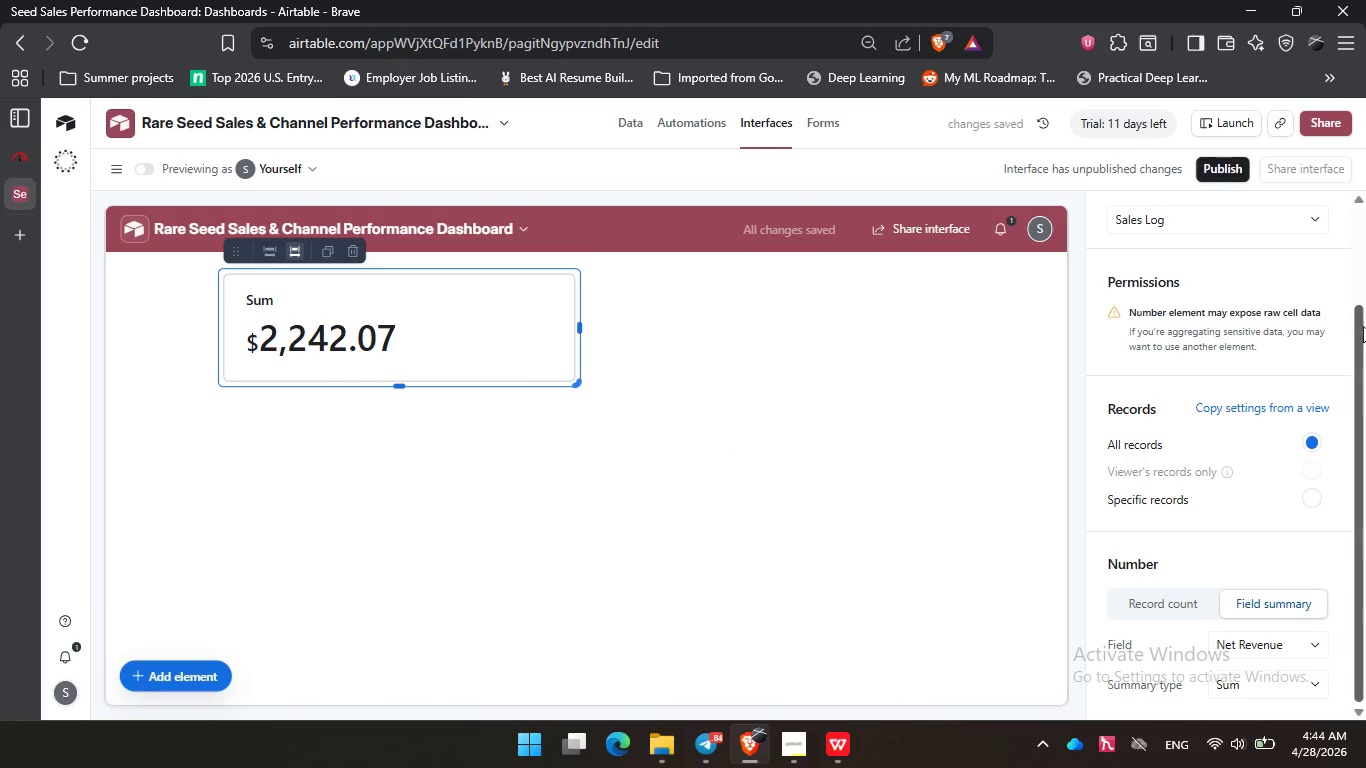 
scroll: coordinate [1194, 317], scroll_direction: up, amount: 6.0
 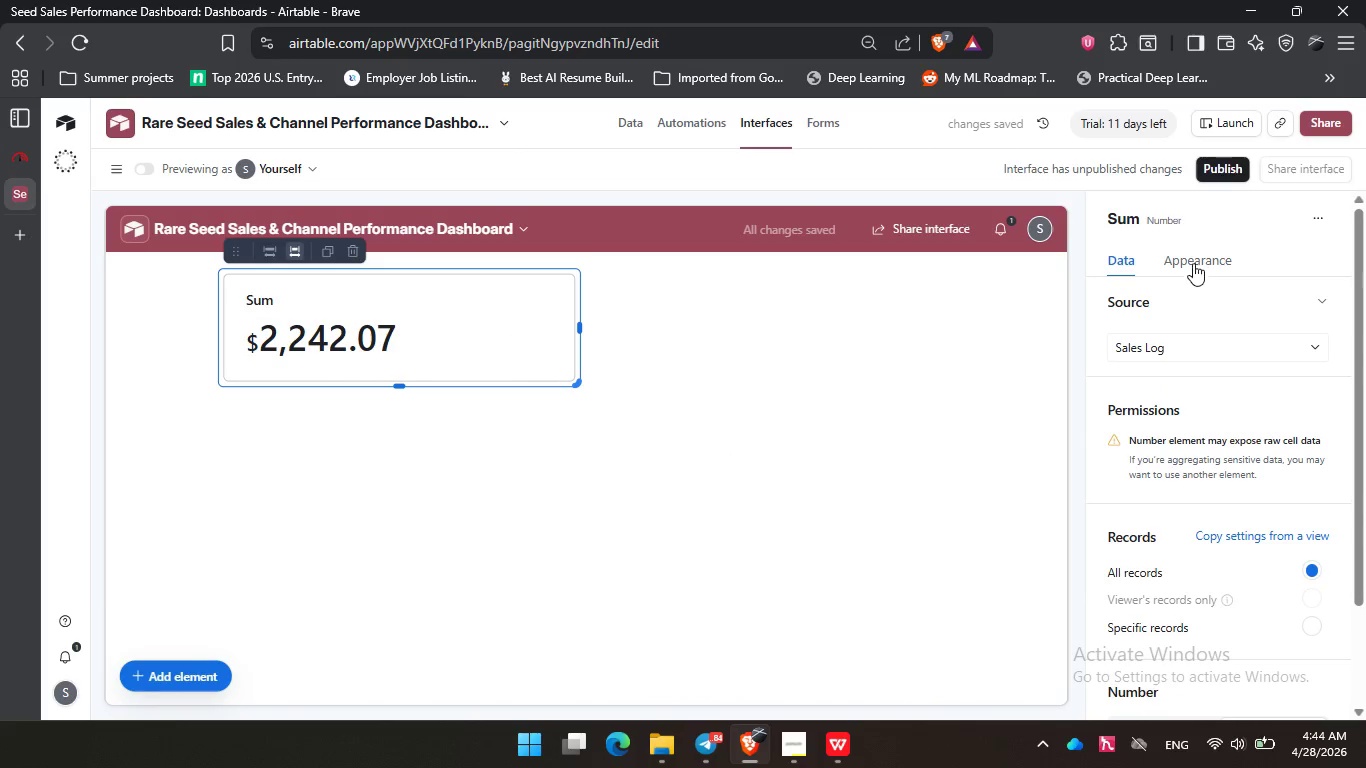 
left_click([1192, 257])
 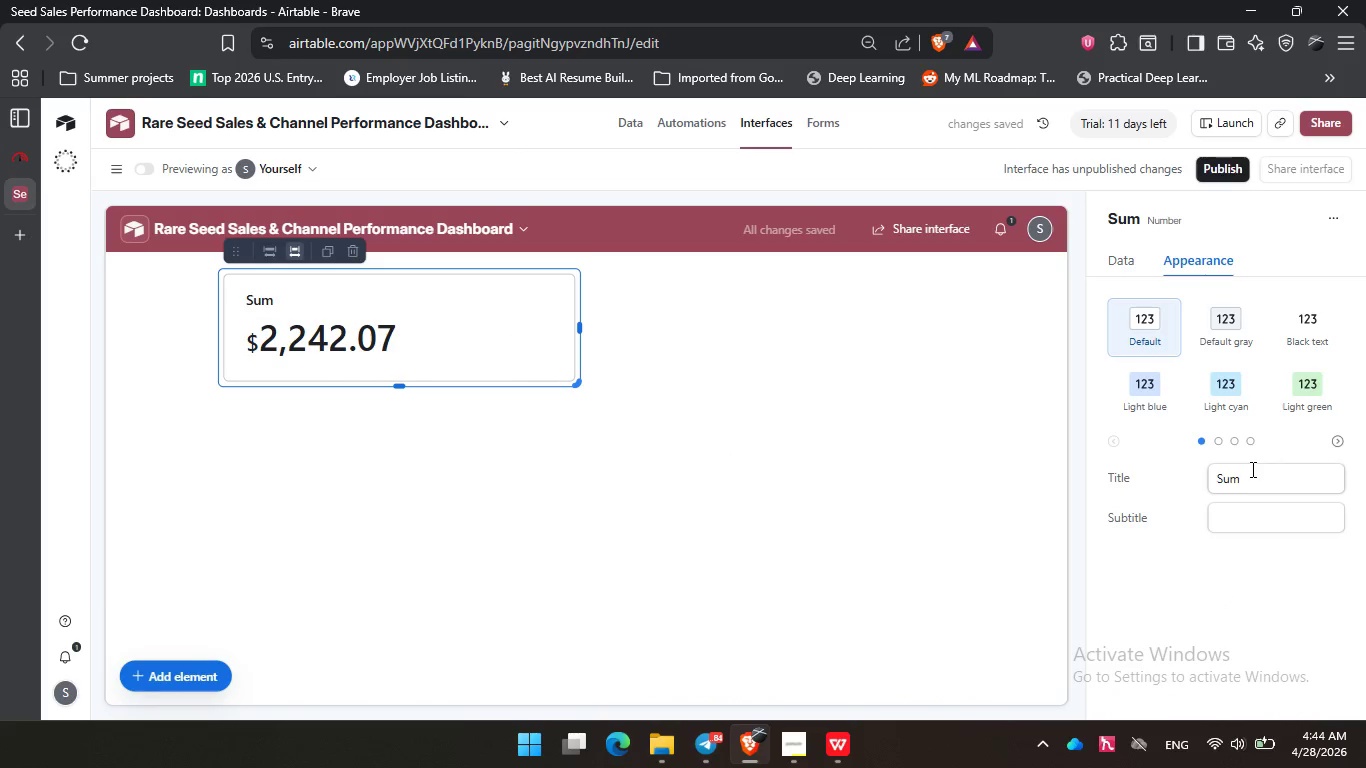 
left_click_drag(start_coordinate=[1256, 478], to_coordinate=[1171, 470])
 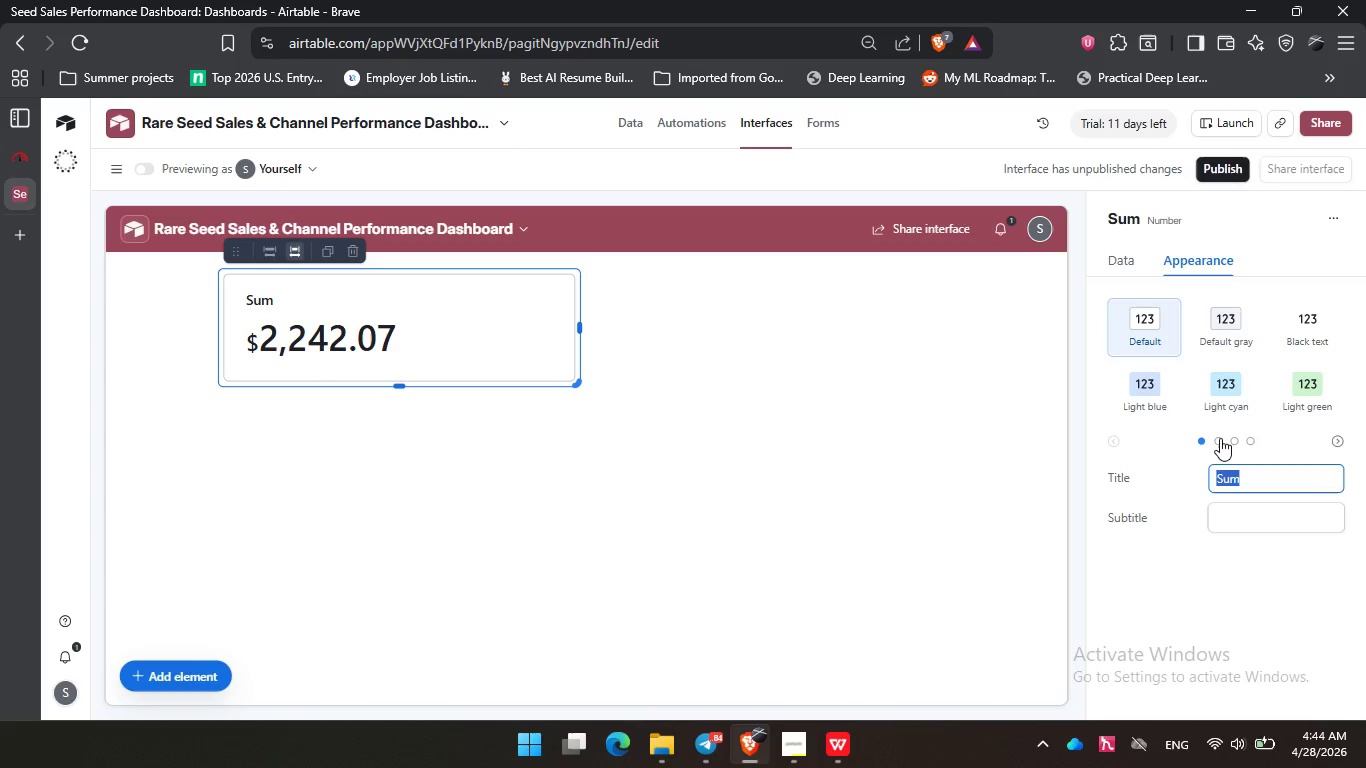 
left_click([1220, 438])
 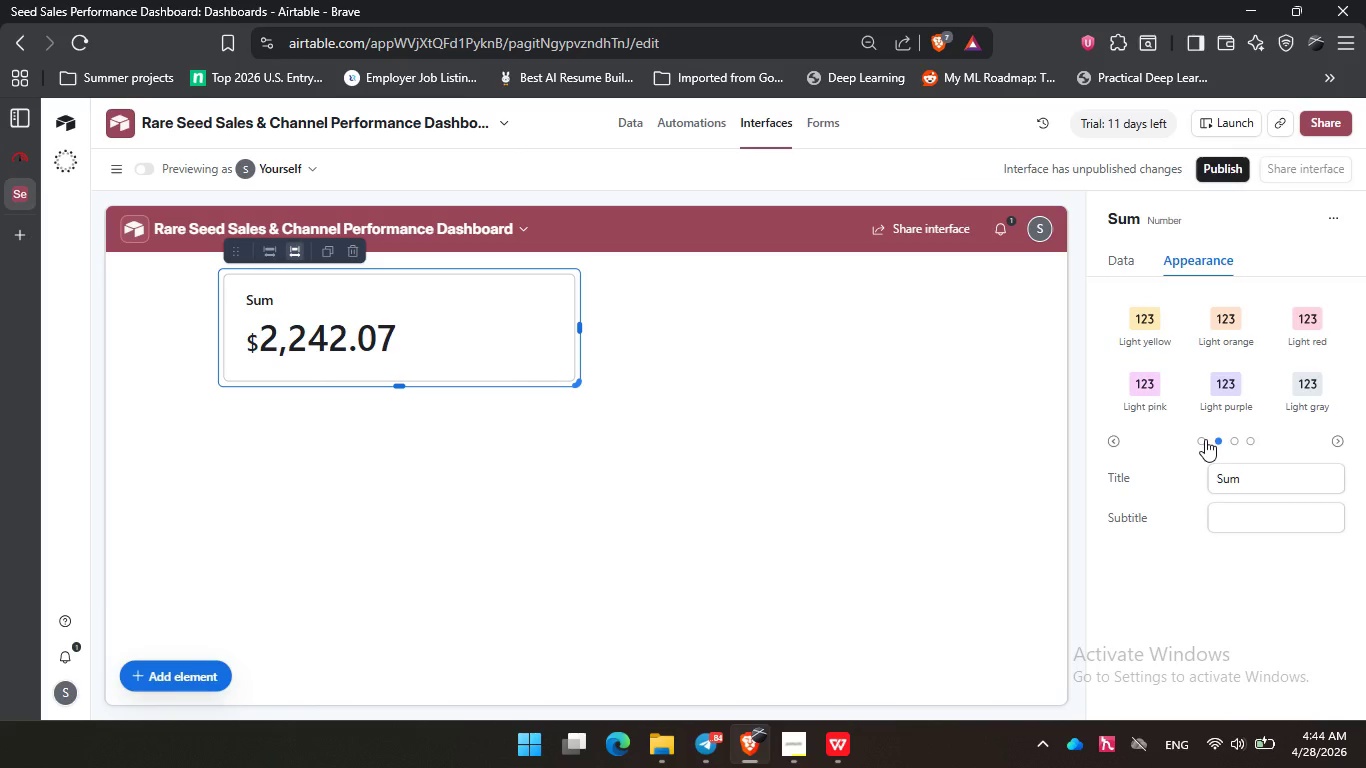 
left_click([1202, 439])
 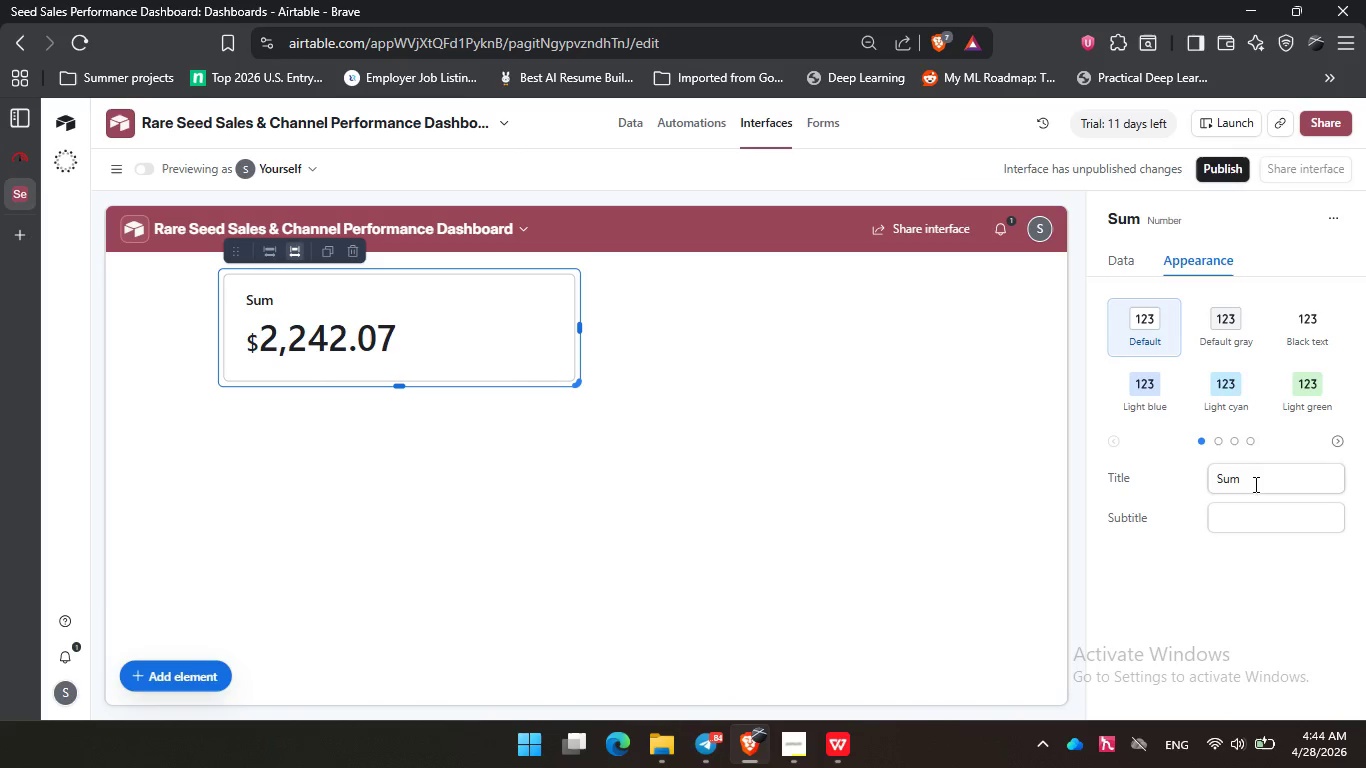 
left_click_drag(start_coordinate=[1254, 484], to_coordinate=[1154, 479])
 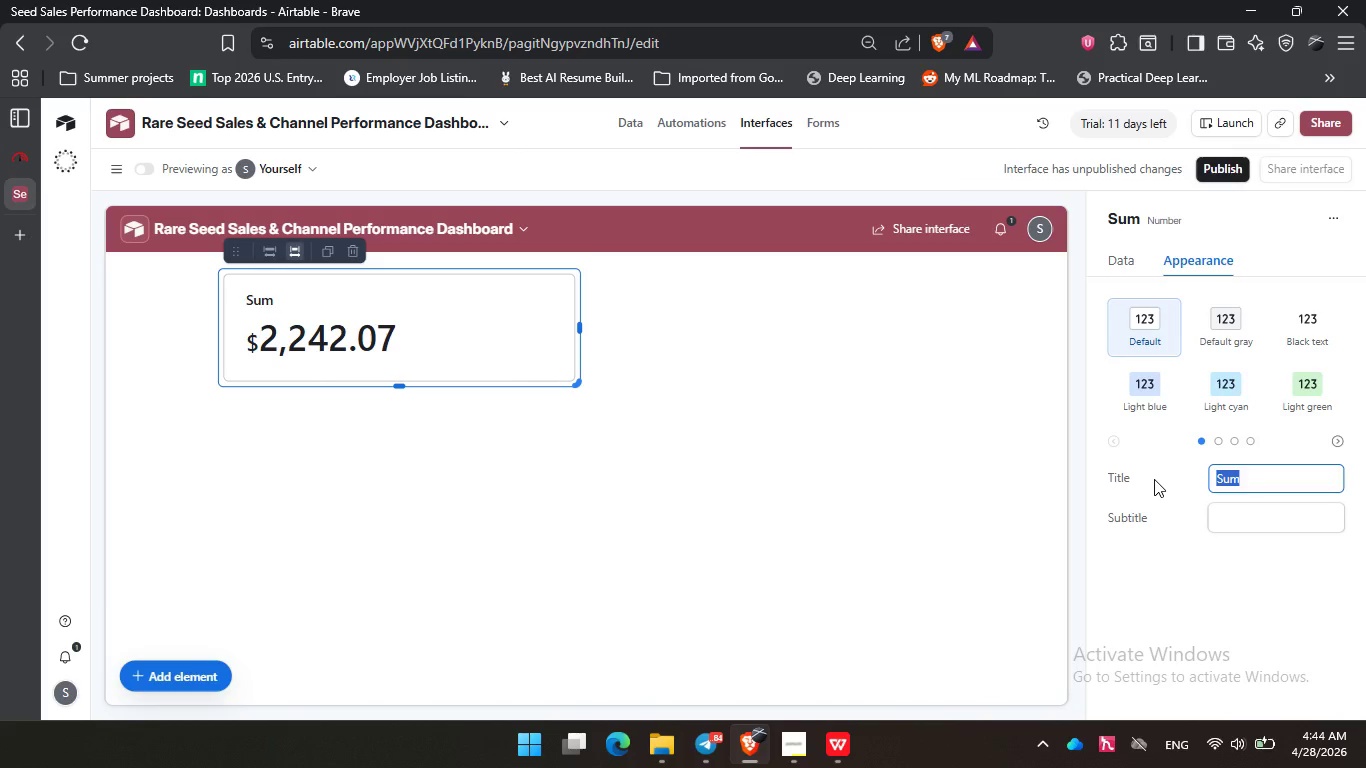 
key(Backspace)
type(Total Revenuw)
key(Backspace)
type(e )
key(Backspace)
 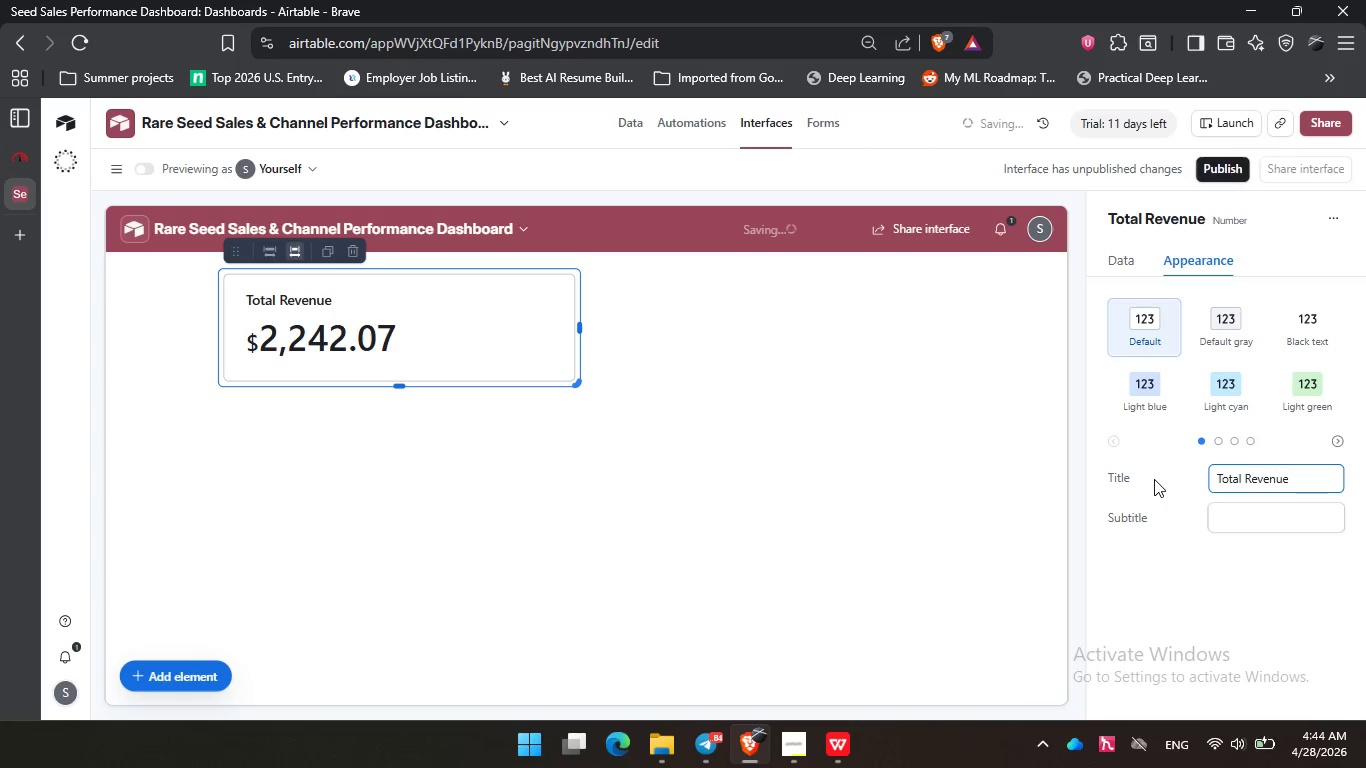 
wait(6.86)
 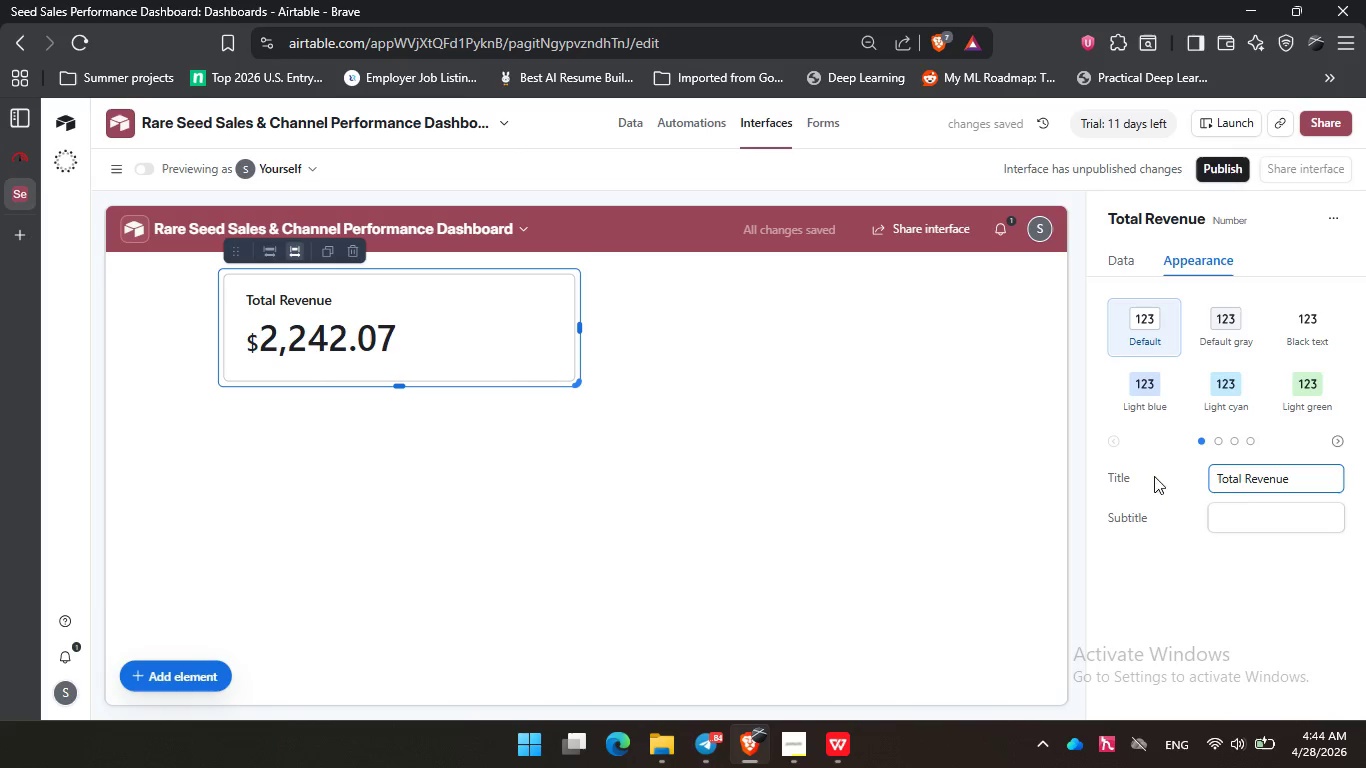 
left_click([199, 672])
 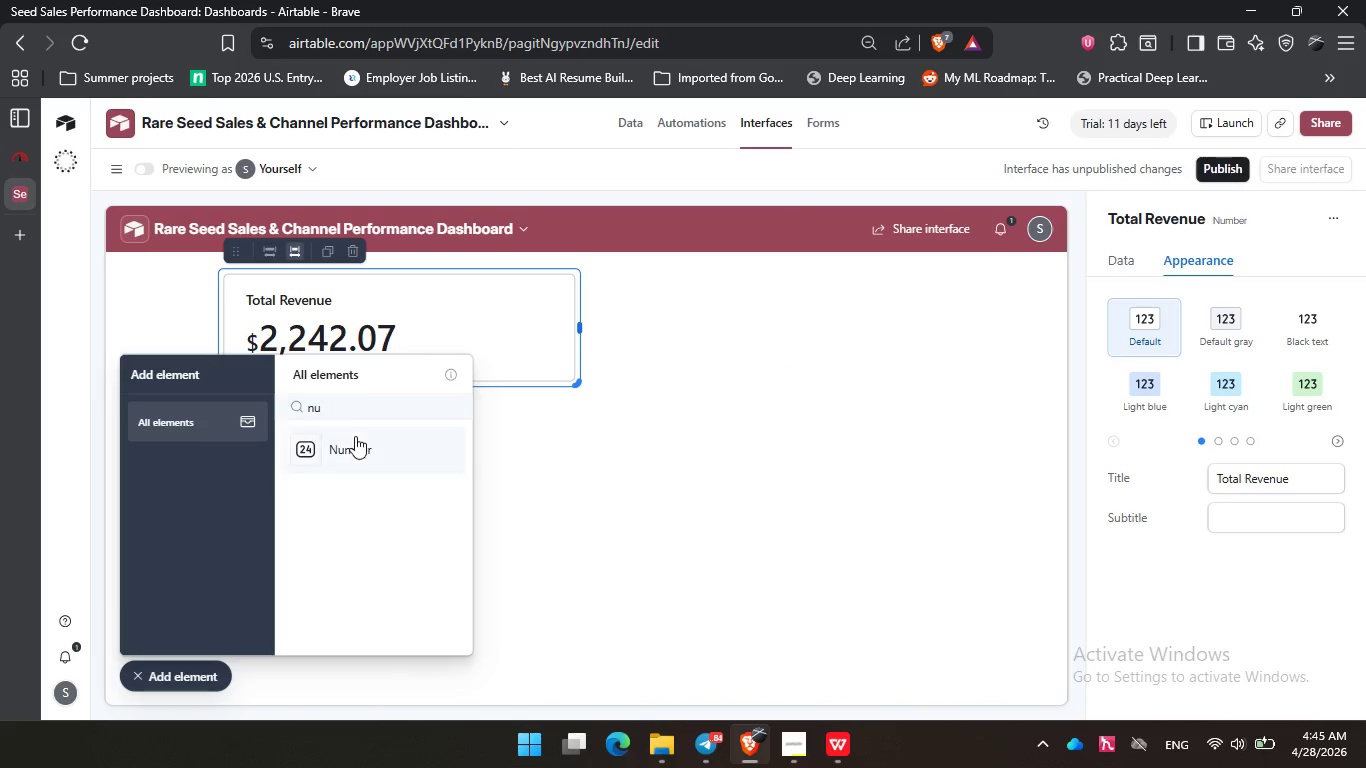 
left_click([355, 441])
 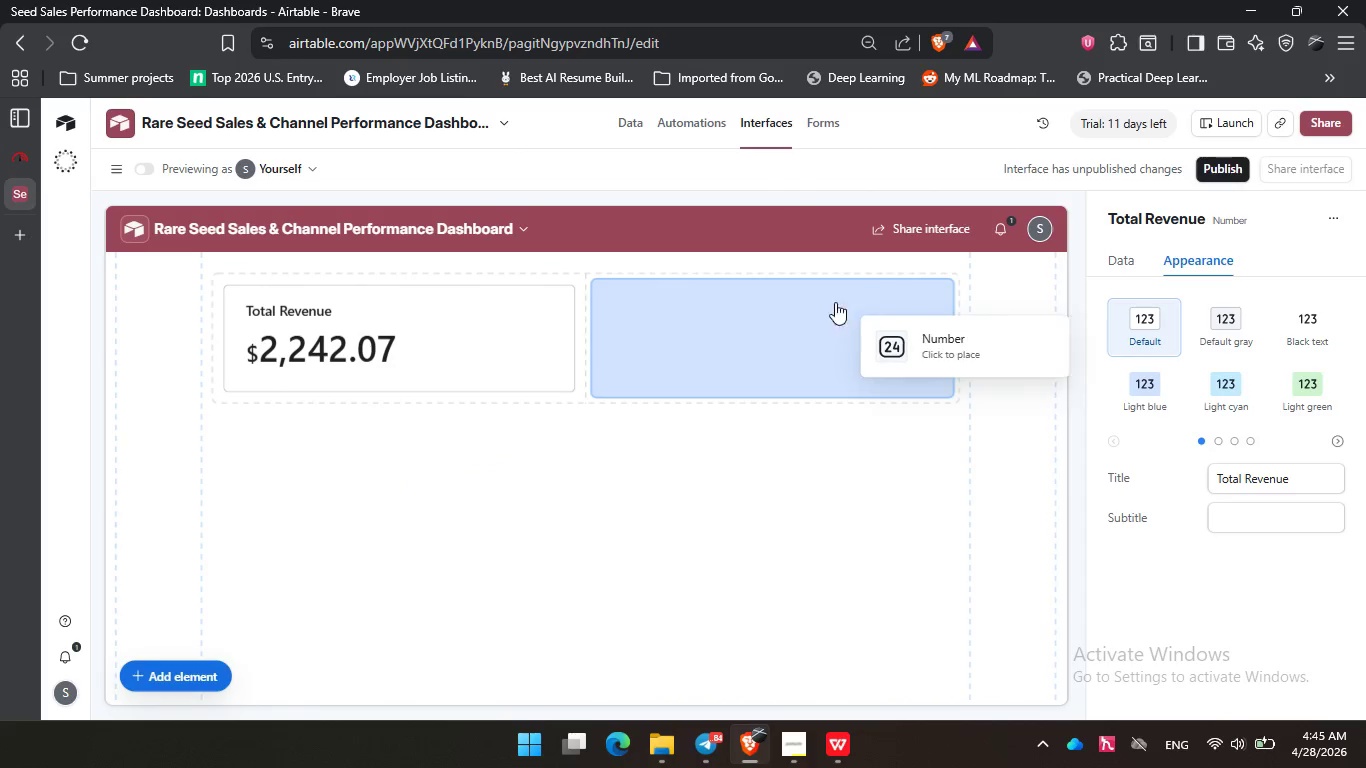 
left_click([726, 311])
 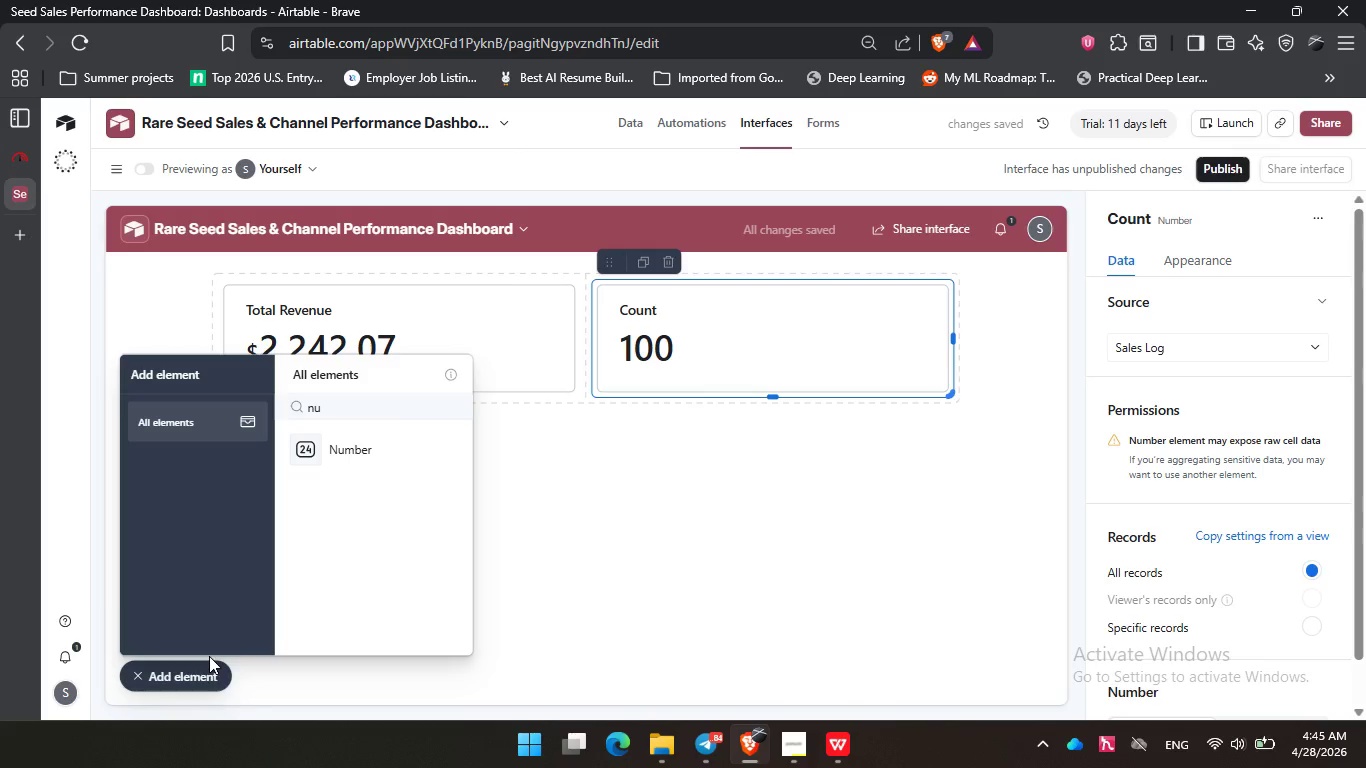 
left_click([193, 669])
 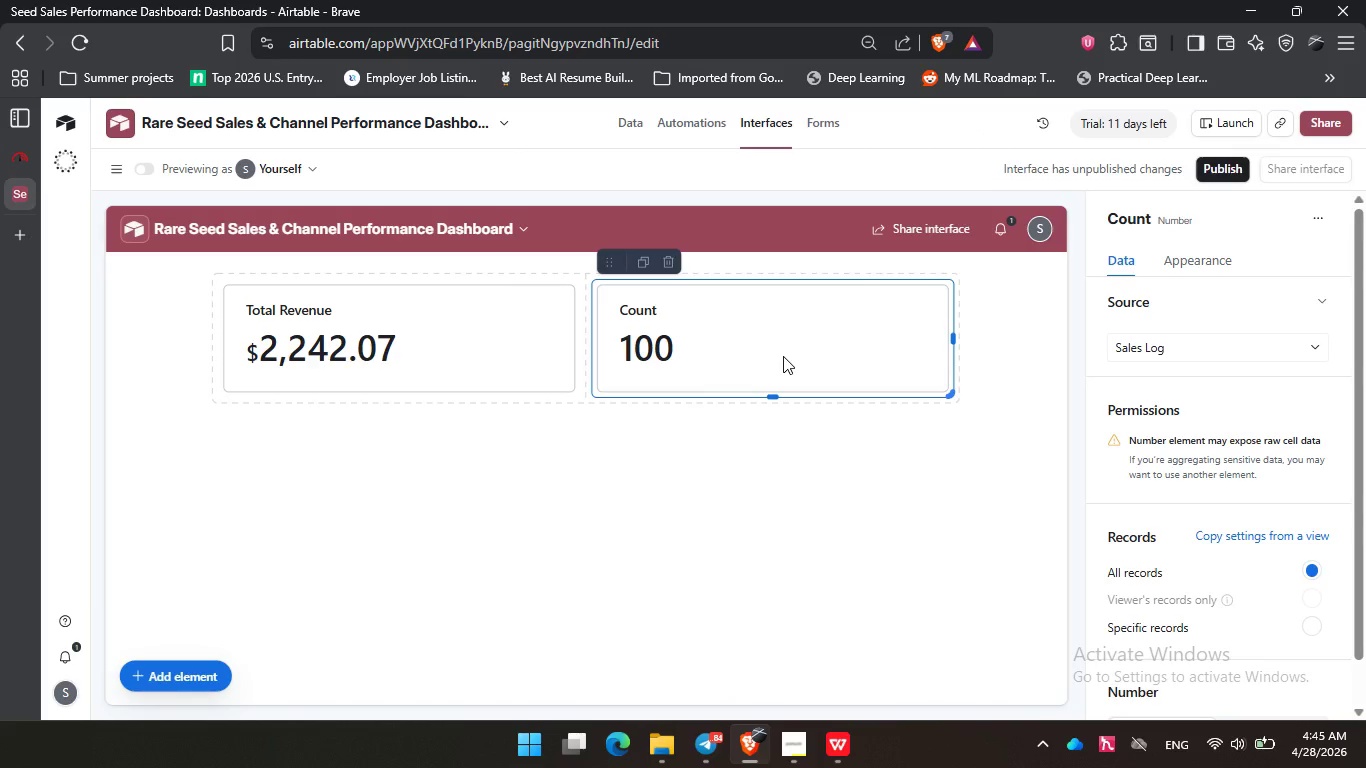 
wait(5.88)
 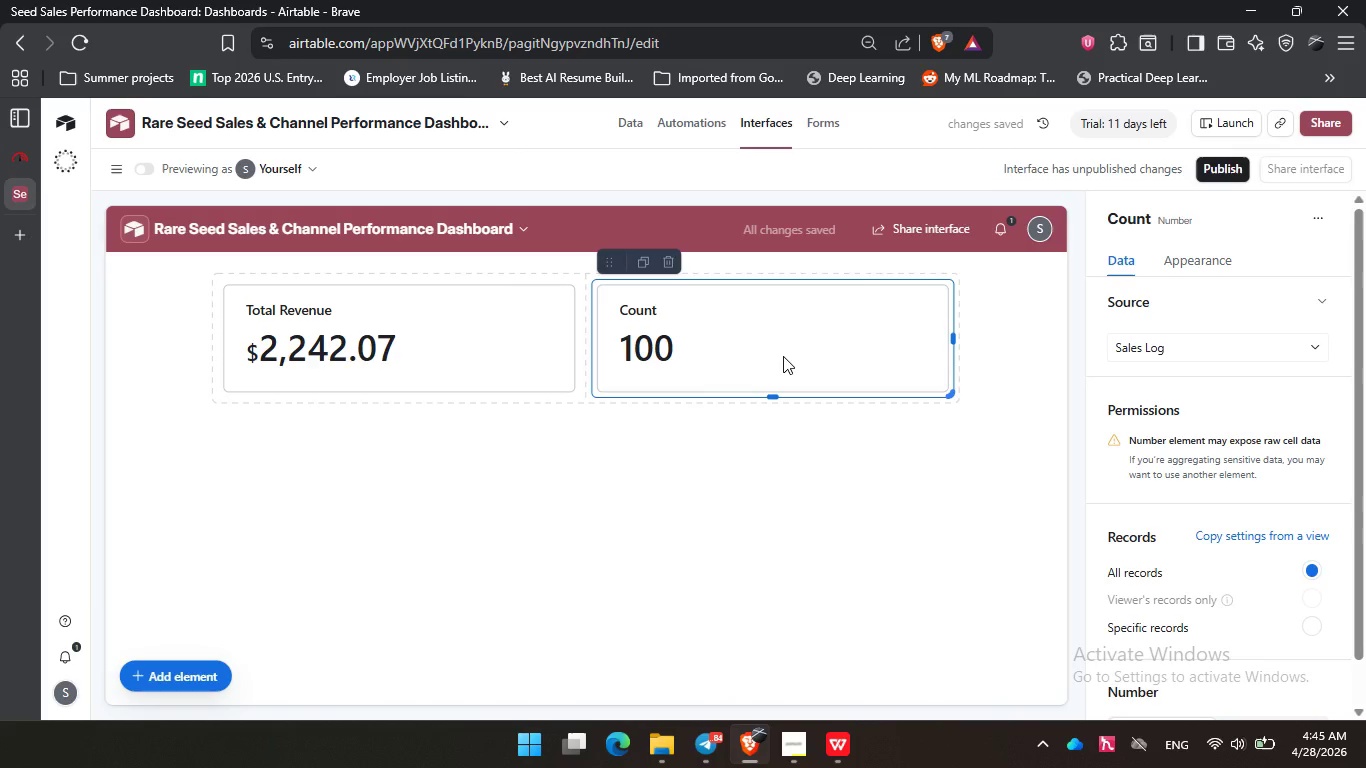 
scroll: coordinate [1165, 481], scroll_direction: down, amount: 5.0
 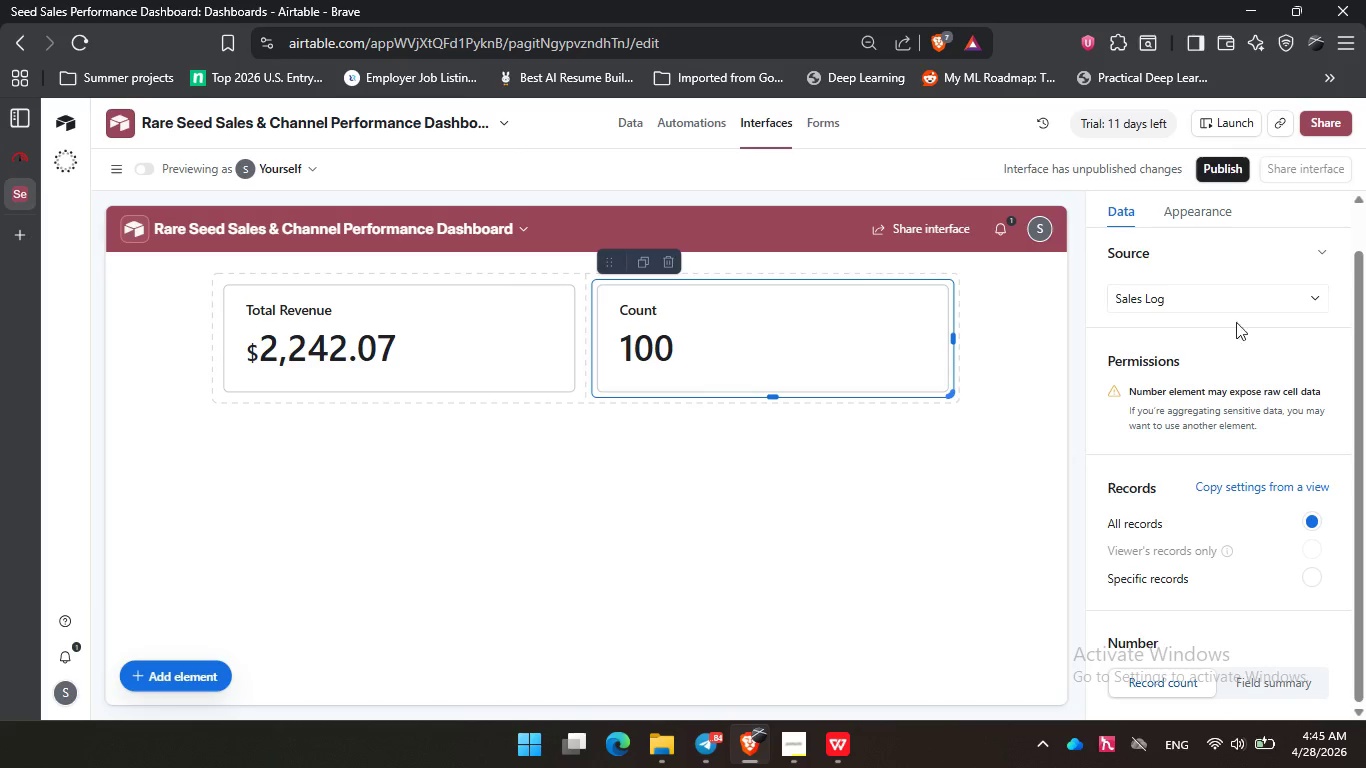 
wait(6.5)
 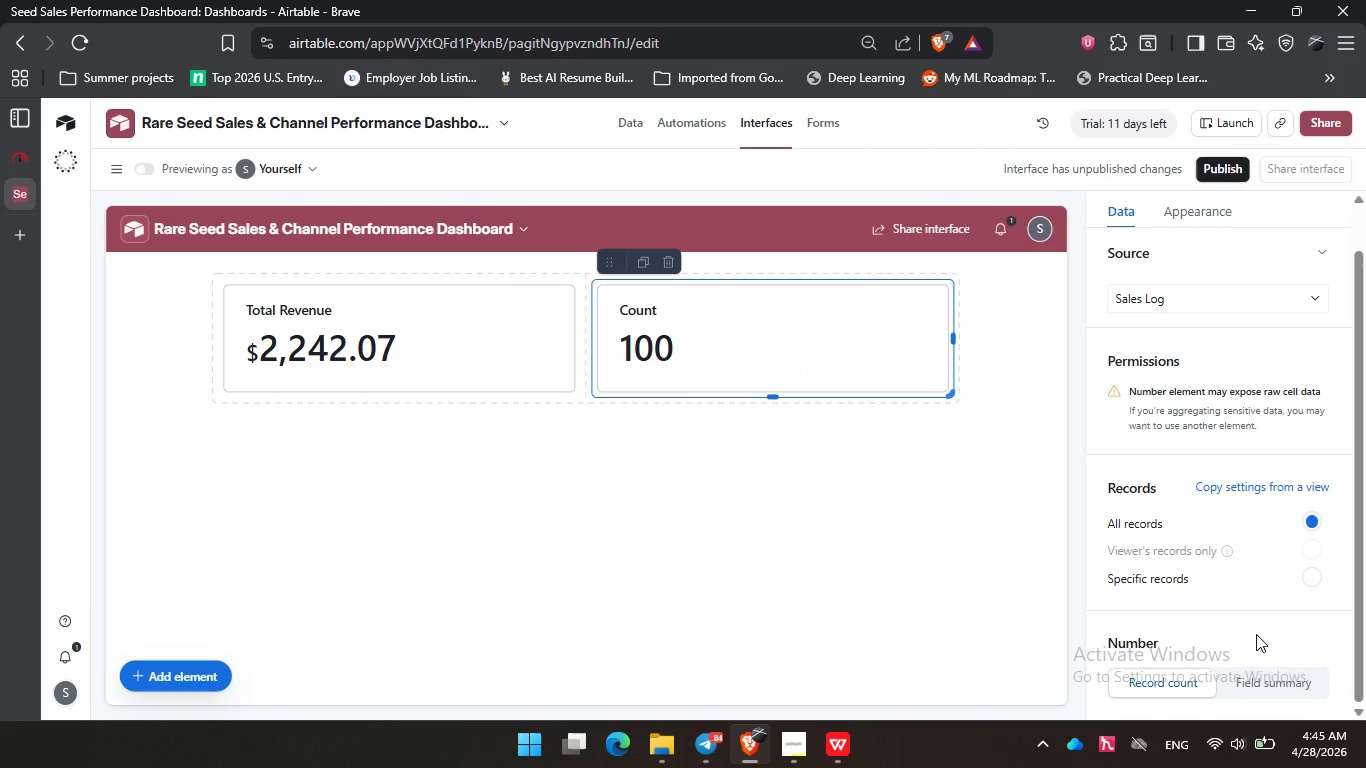 
left_click([1171, 212])
 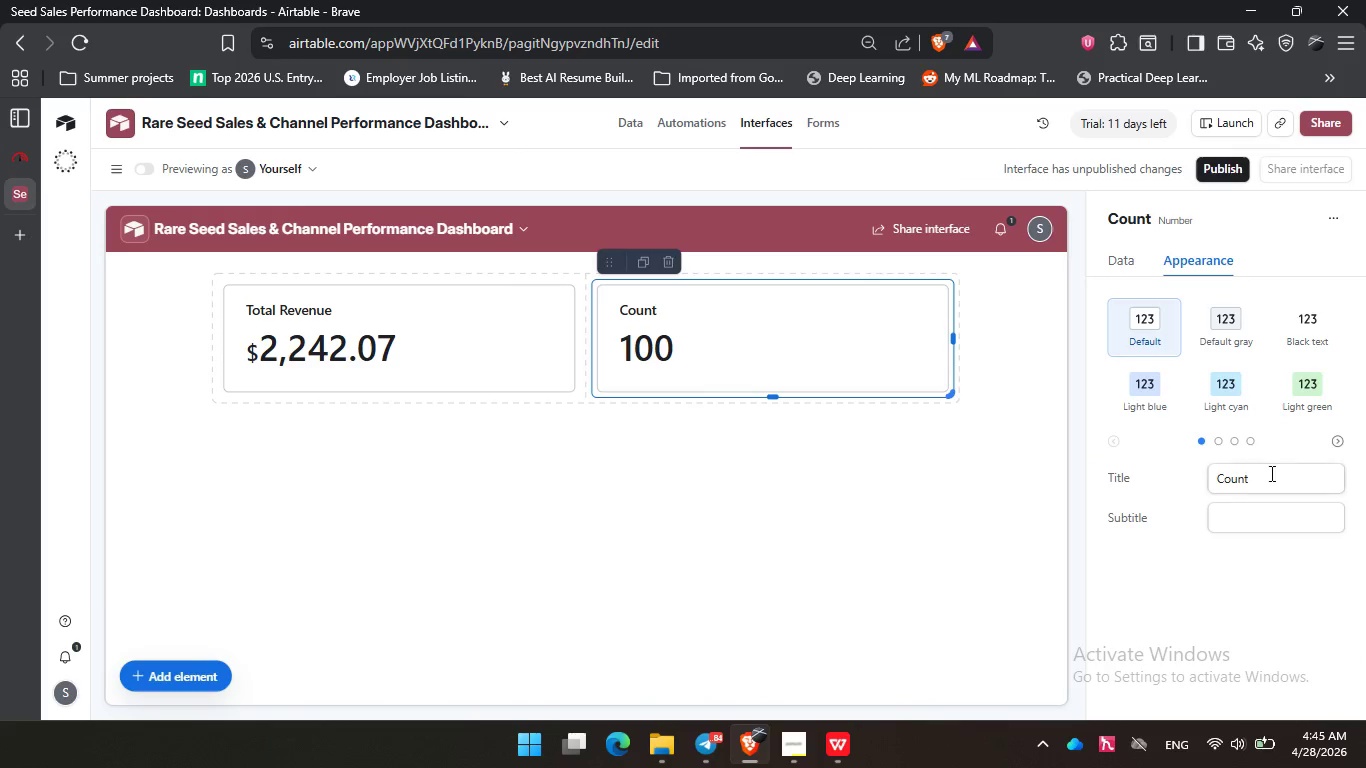 
left_click_drag(start_coordinate=[1274, 476], to_coordinate=[1157, 478])
 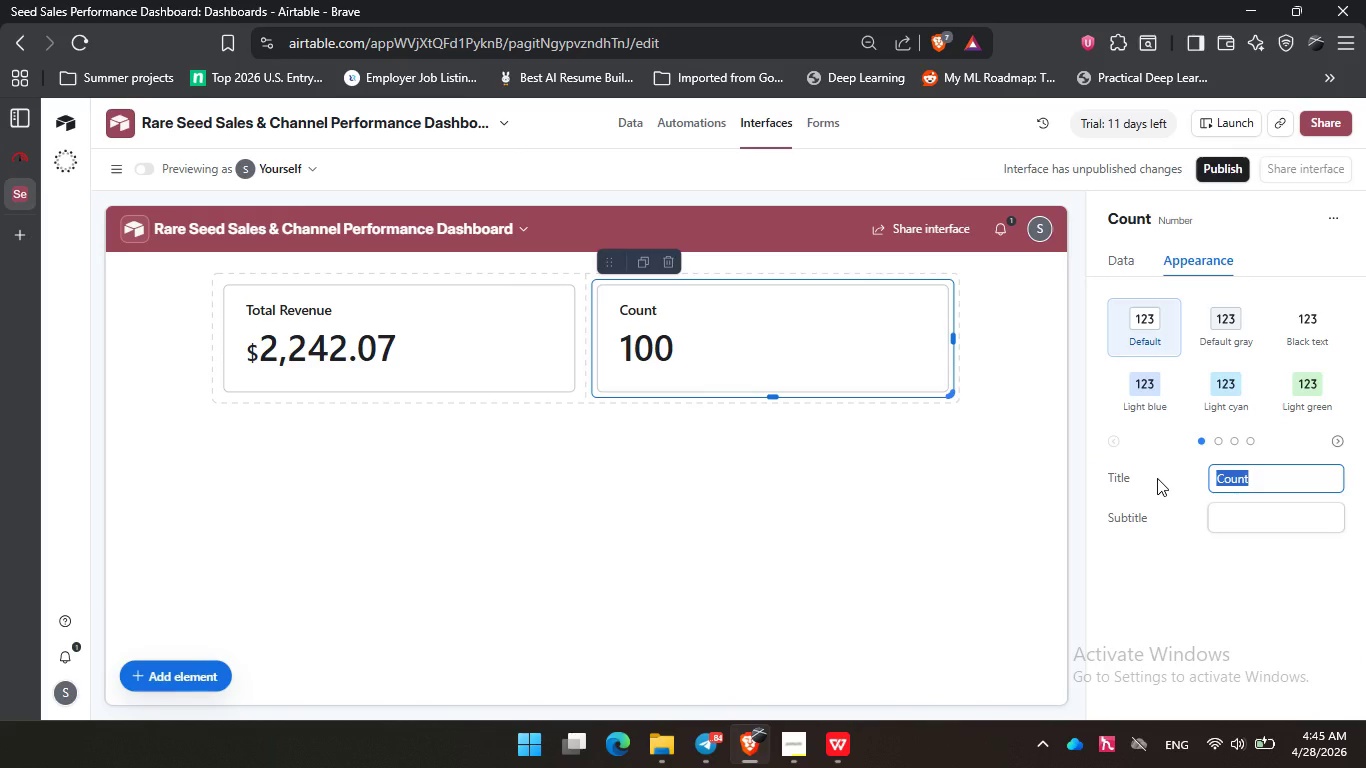 
type(Total Orders)
 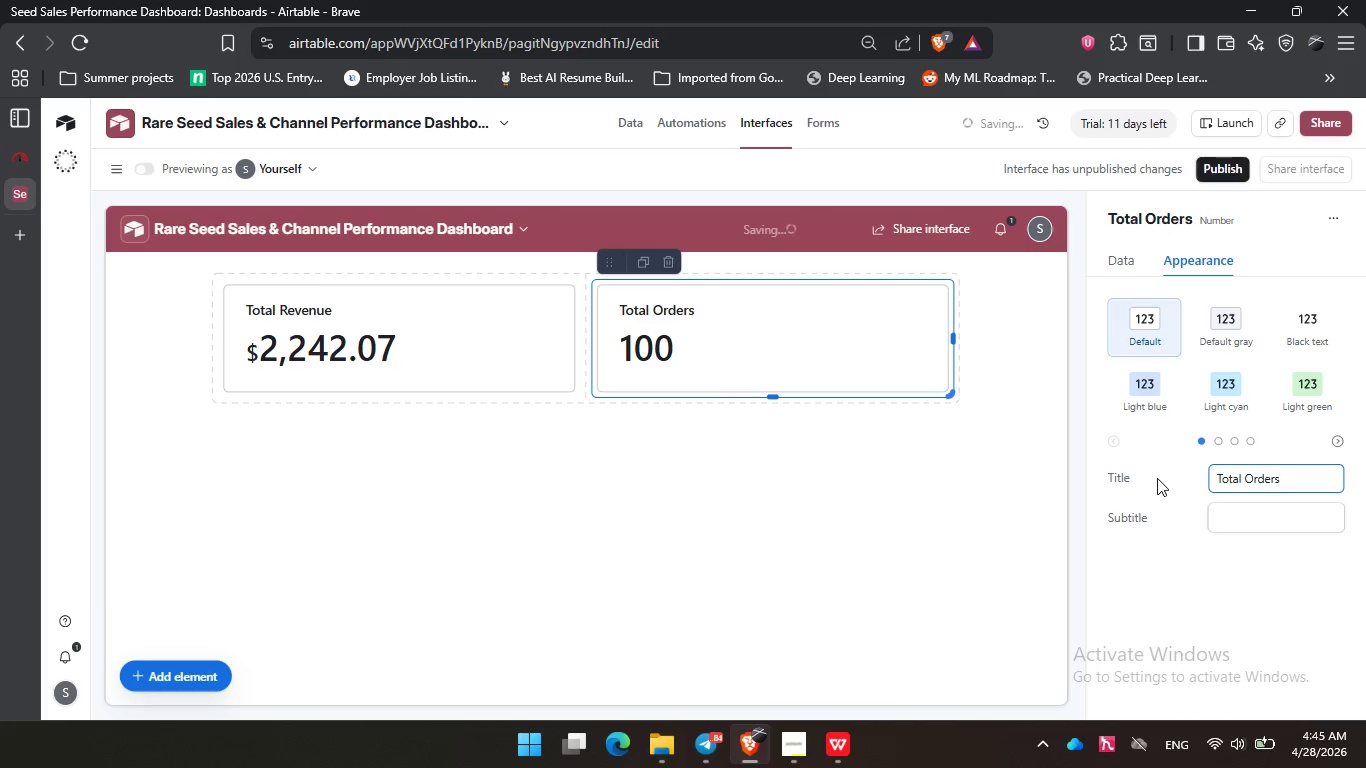 